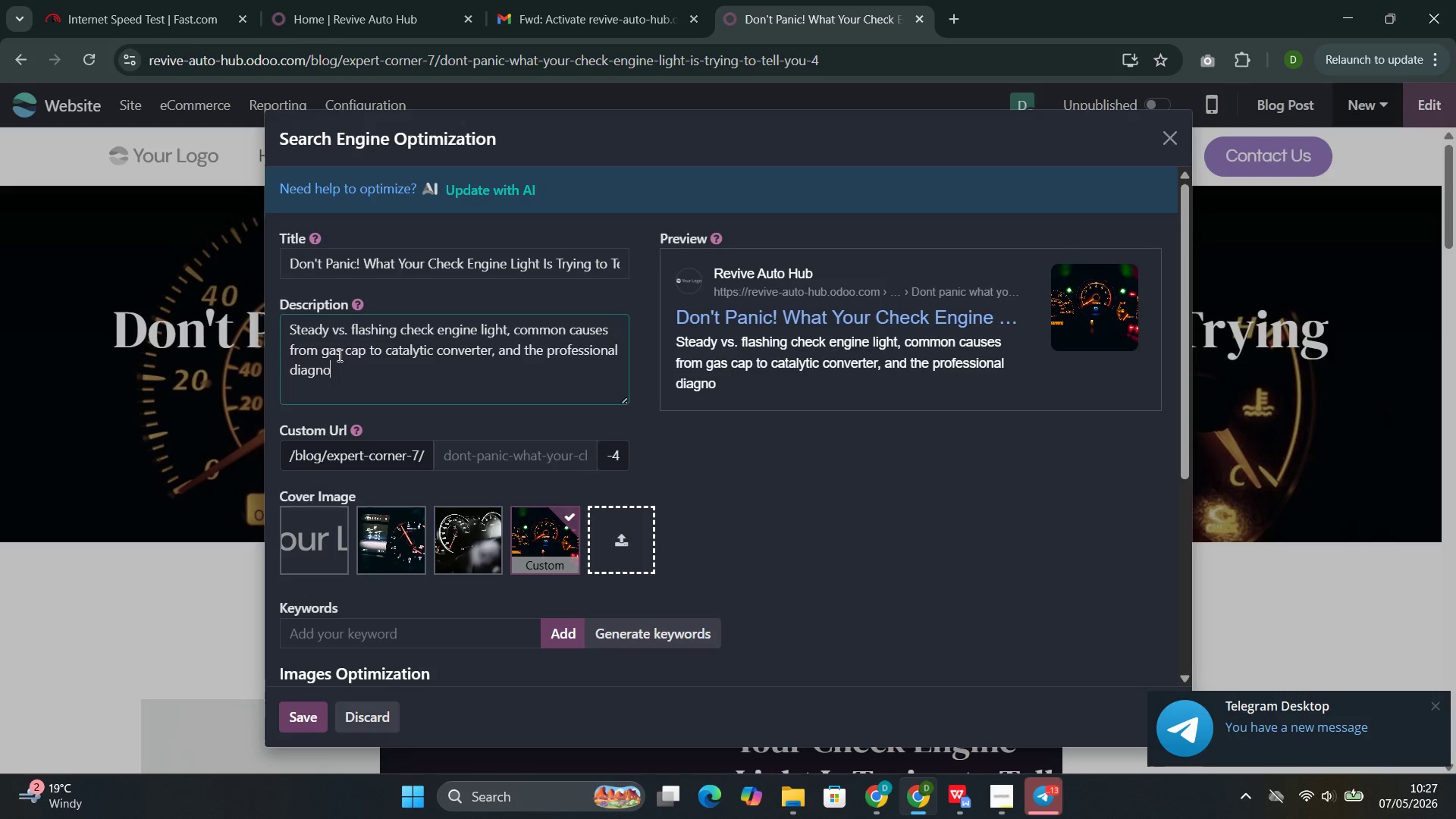 
type(stic process.)
 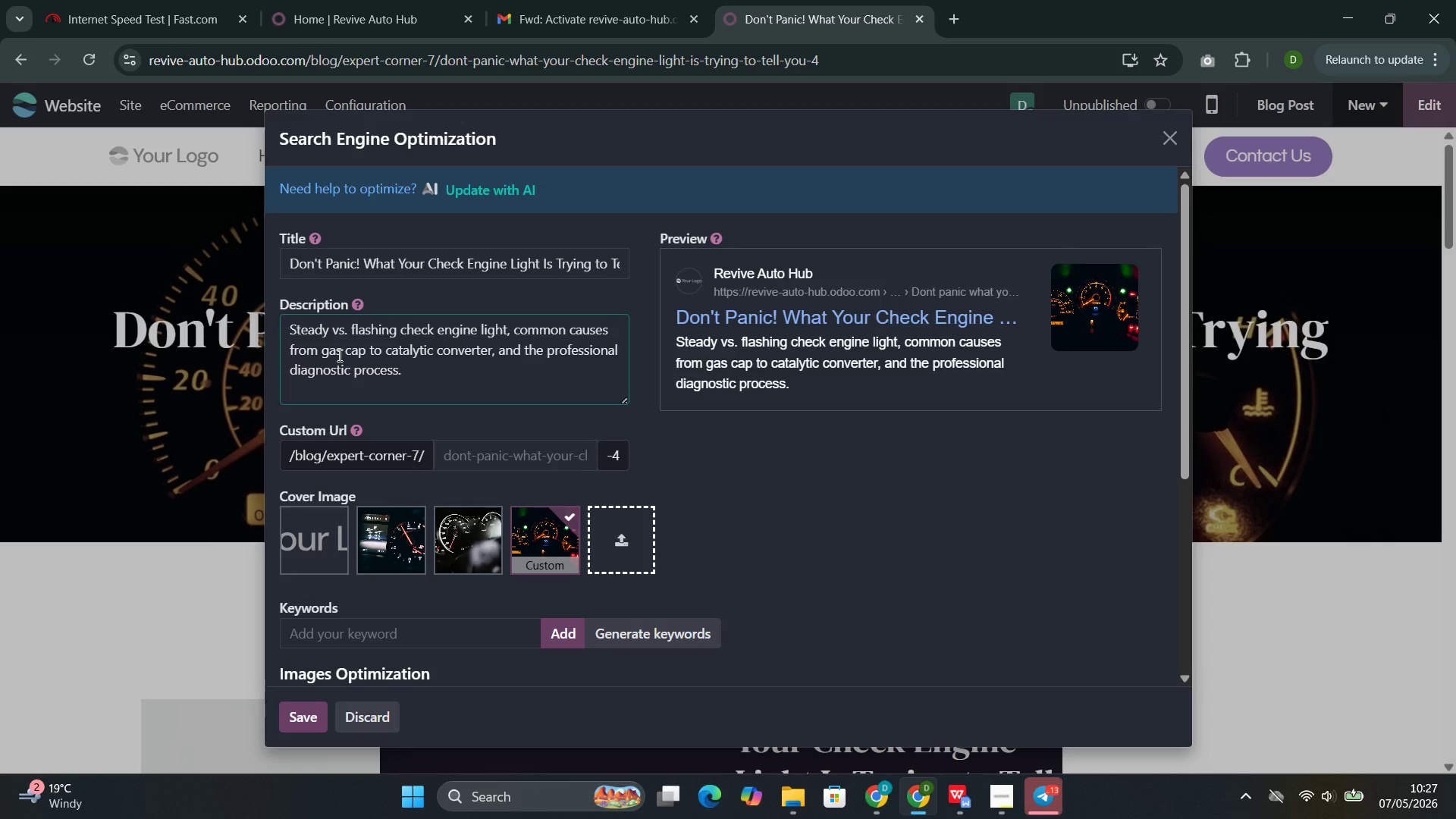 
left_click([652, 631])
 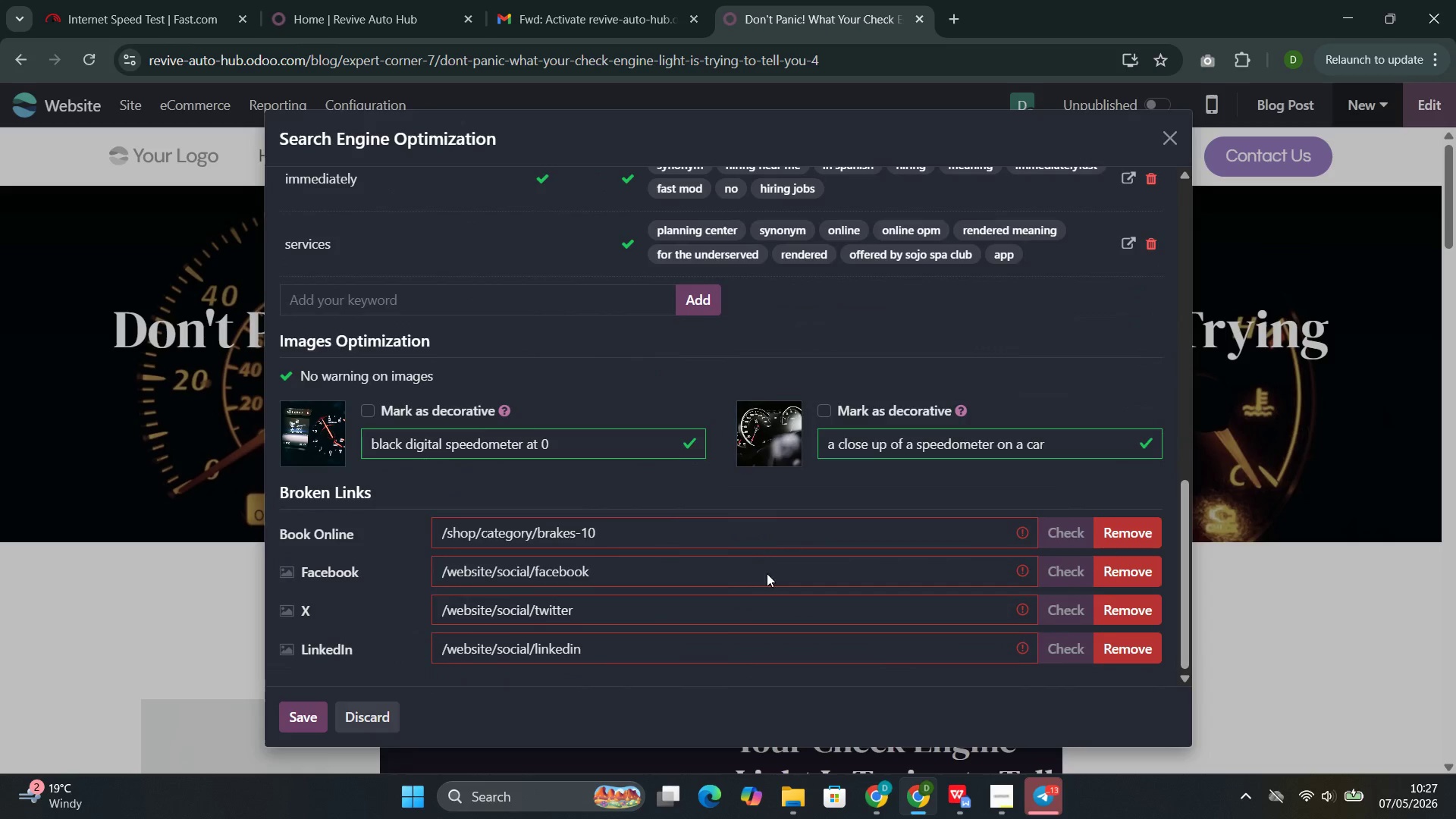 
left_click([306, 714])
 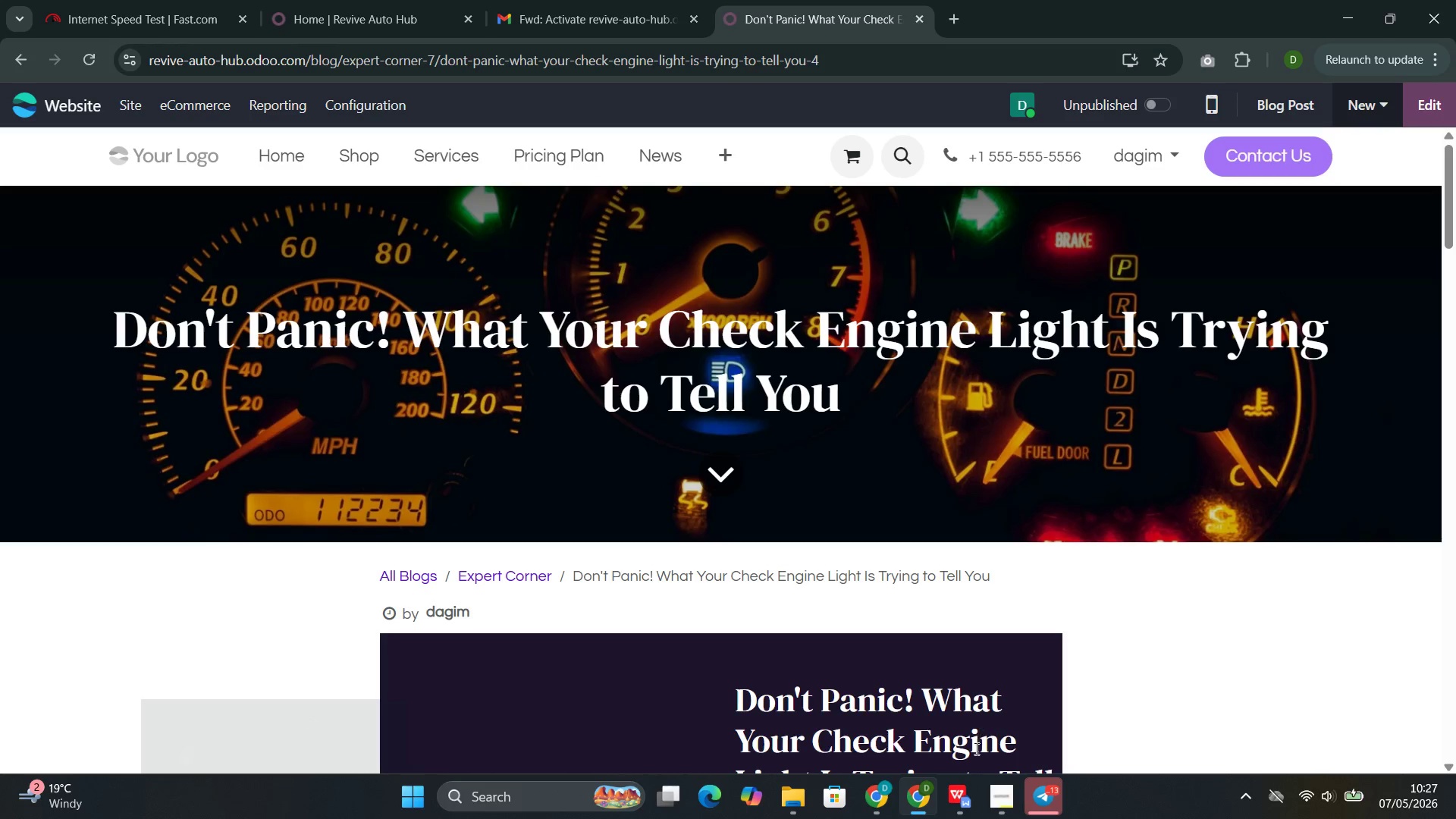 
wait(6.8)
 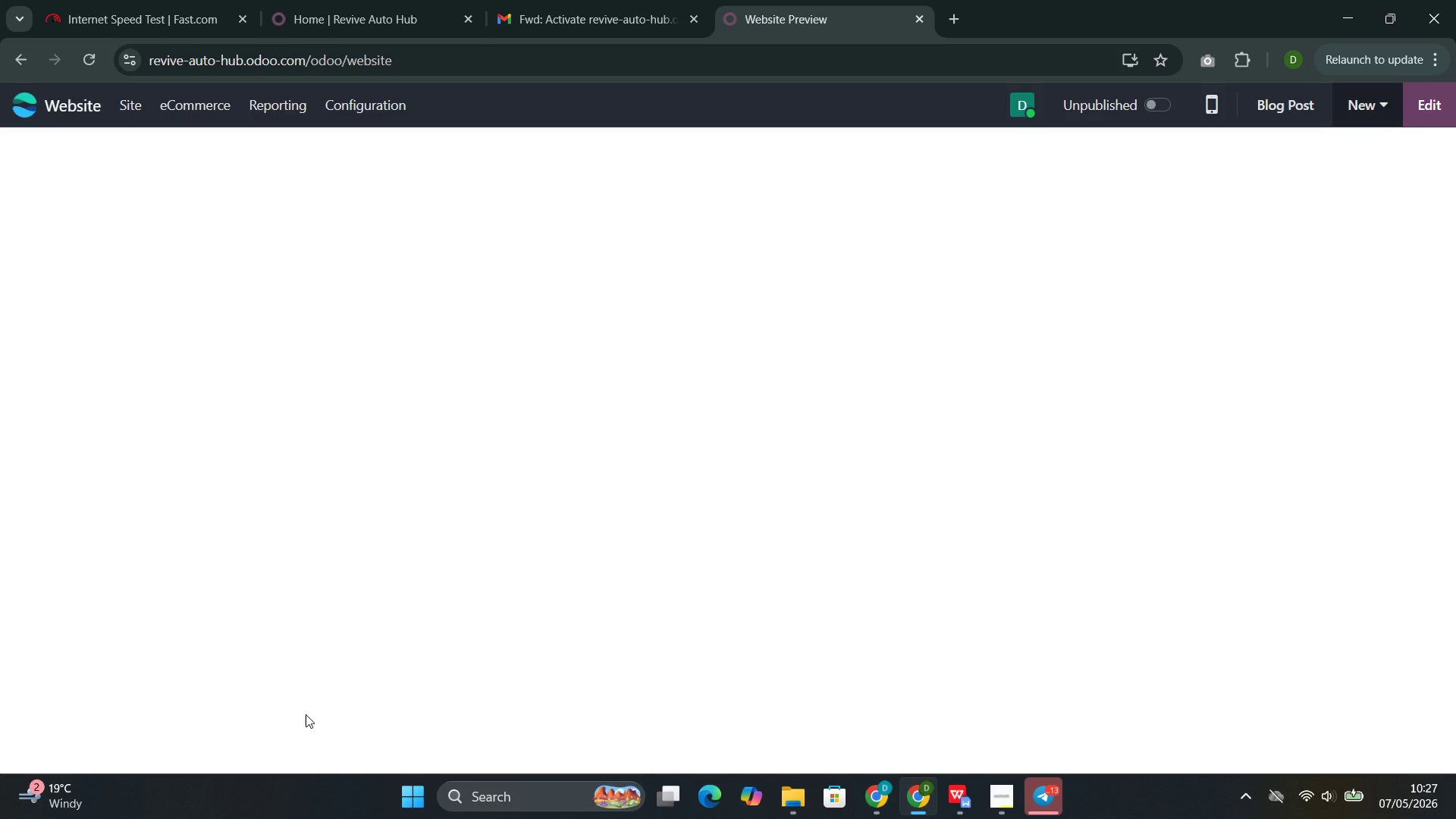 
left_click([935, 729])